 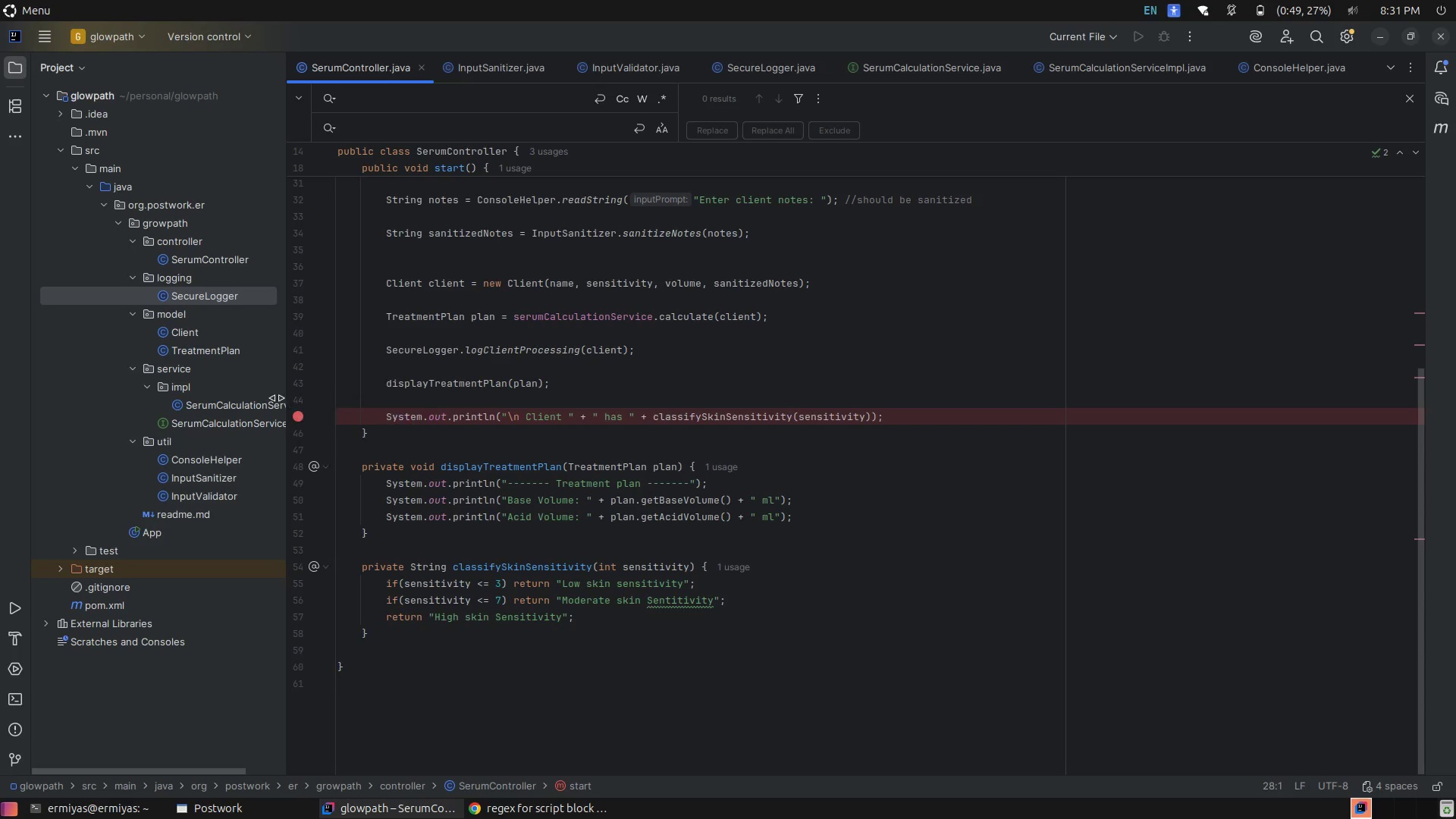 
scroll: coordinate [519, 415], scroll_direction: up, amount: 5.0
 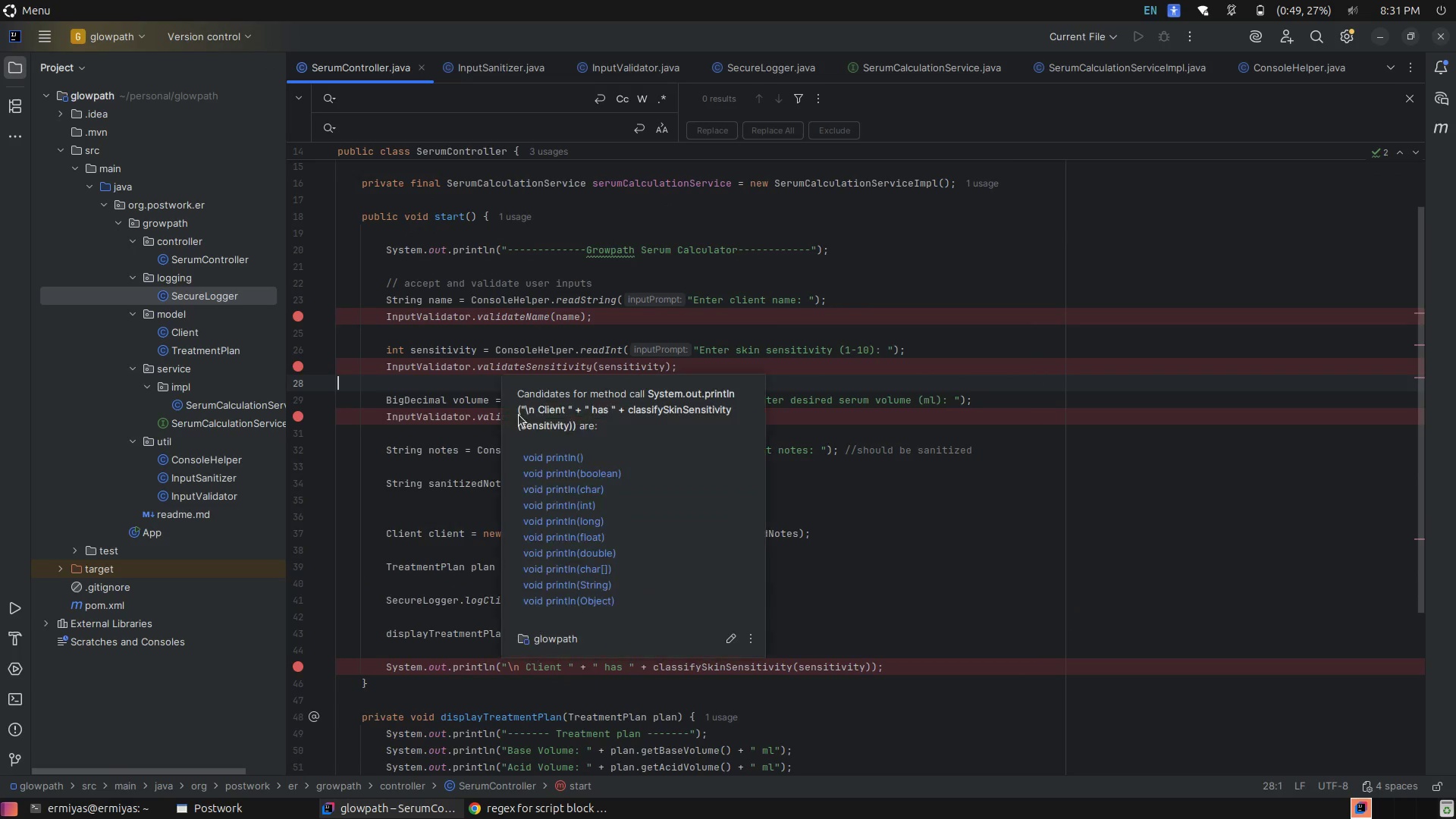 
scroll: coordinate [519, 415], scroll_direction: down, amount: 2.0
 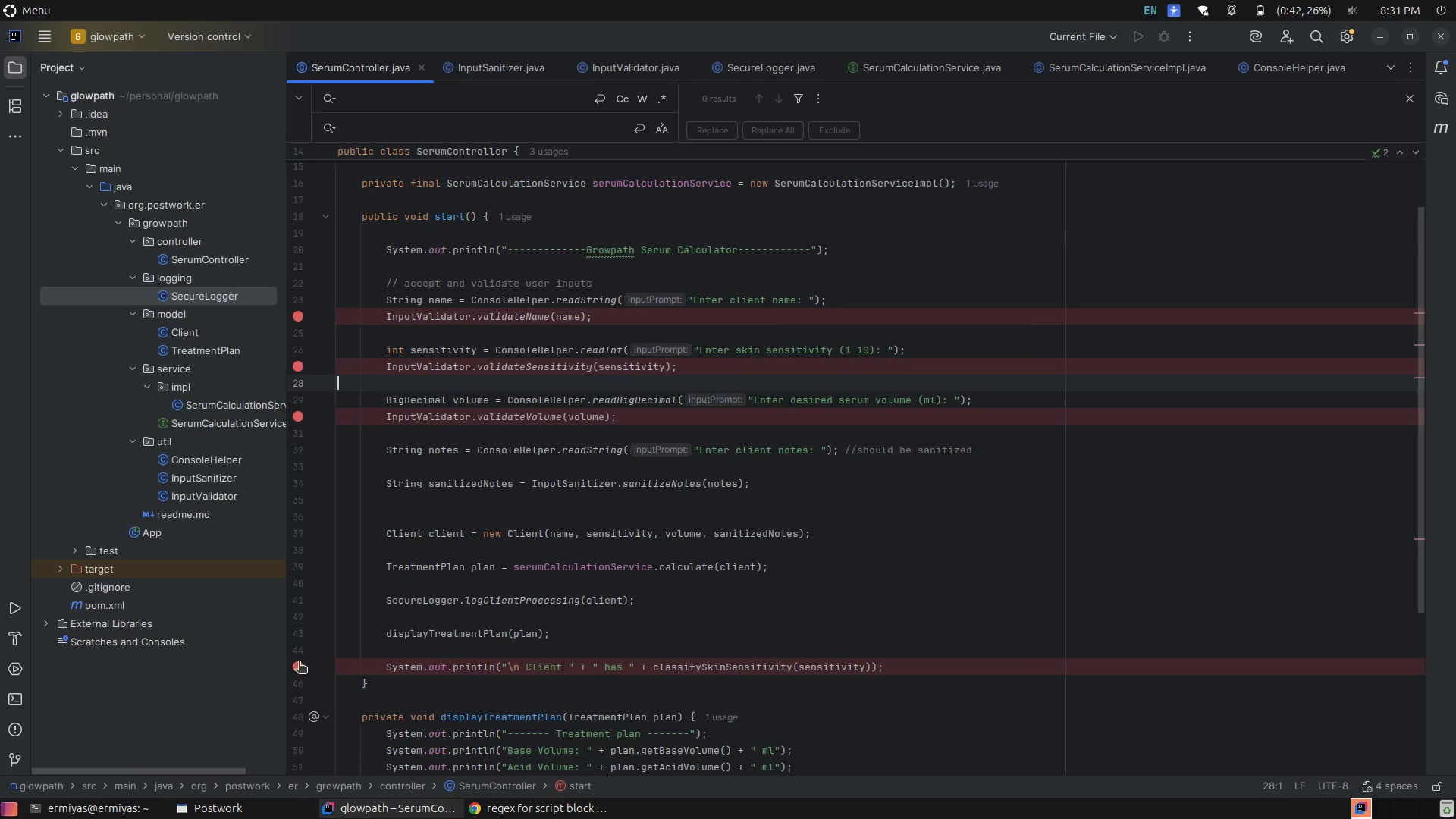 
left_click([296, 662])
 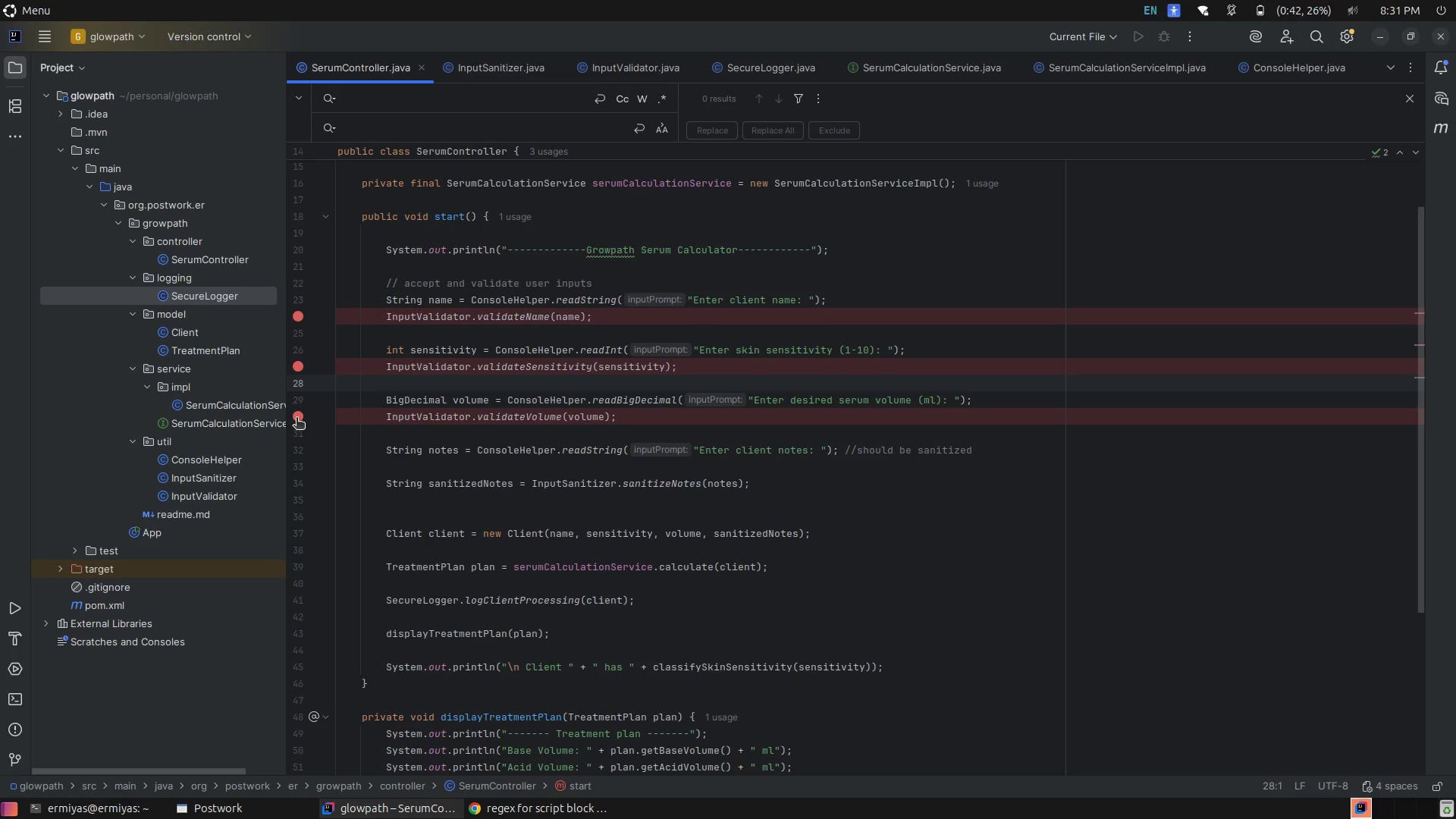 
left_click([297, 419])
 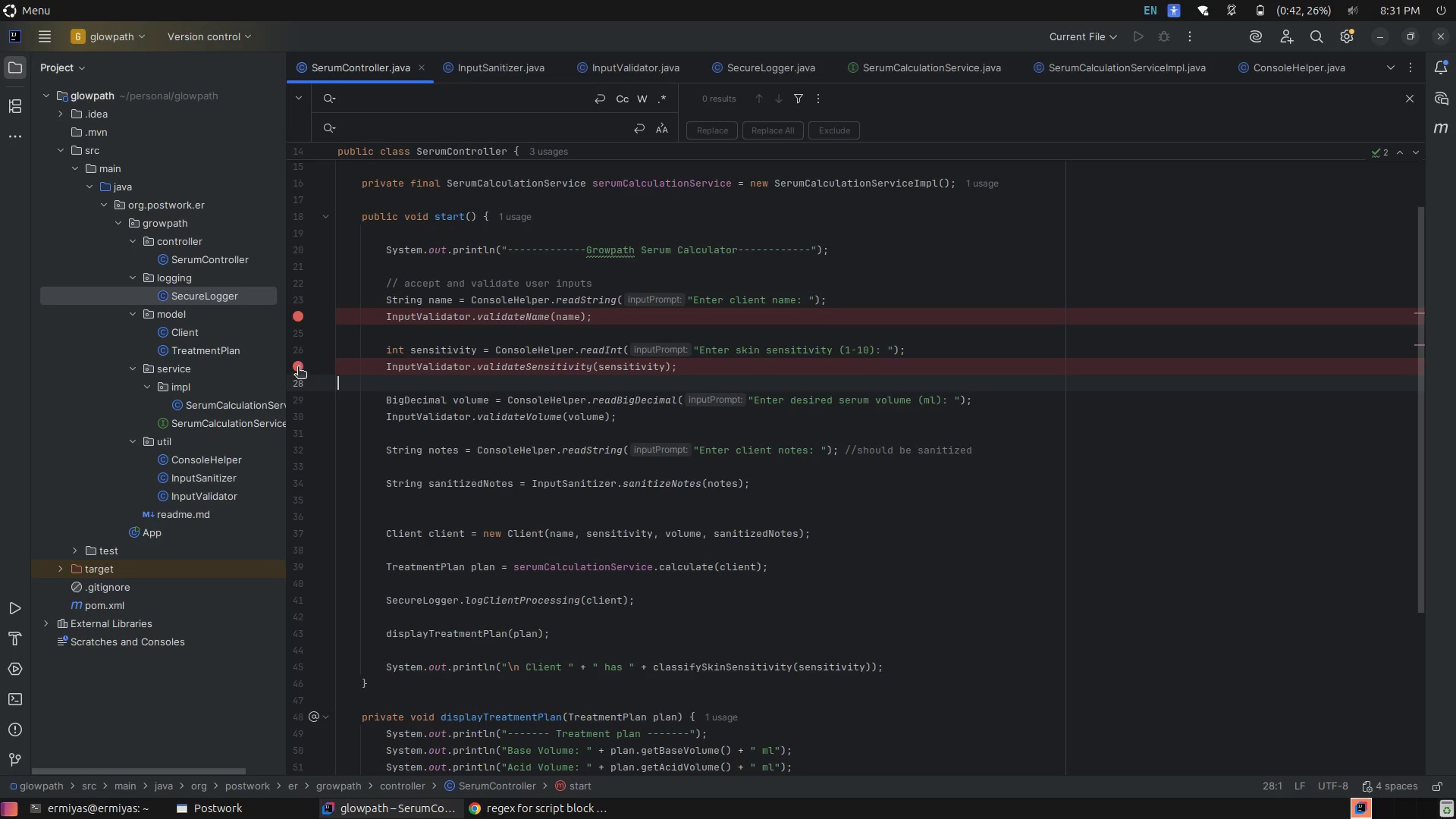 
left_click([298, 368])
 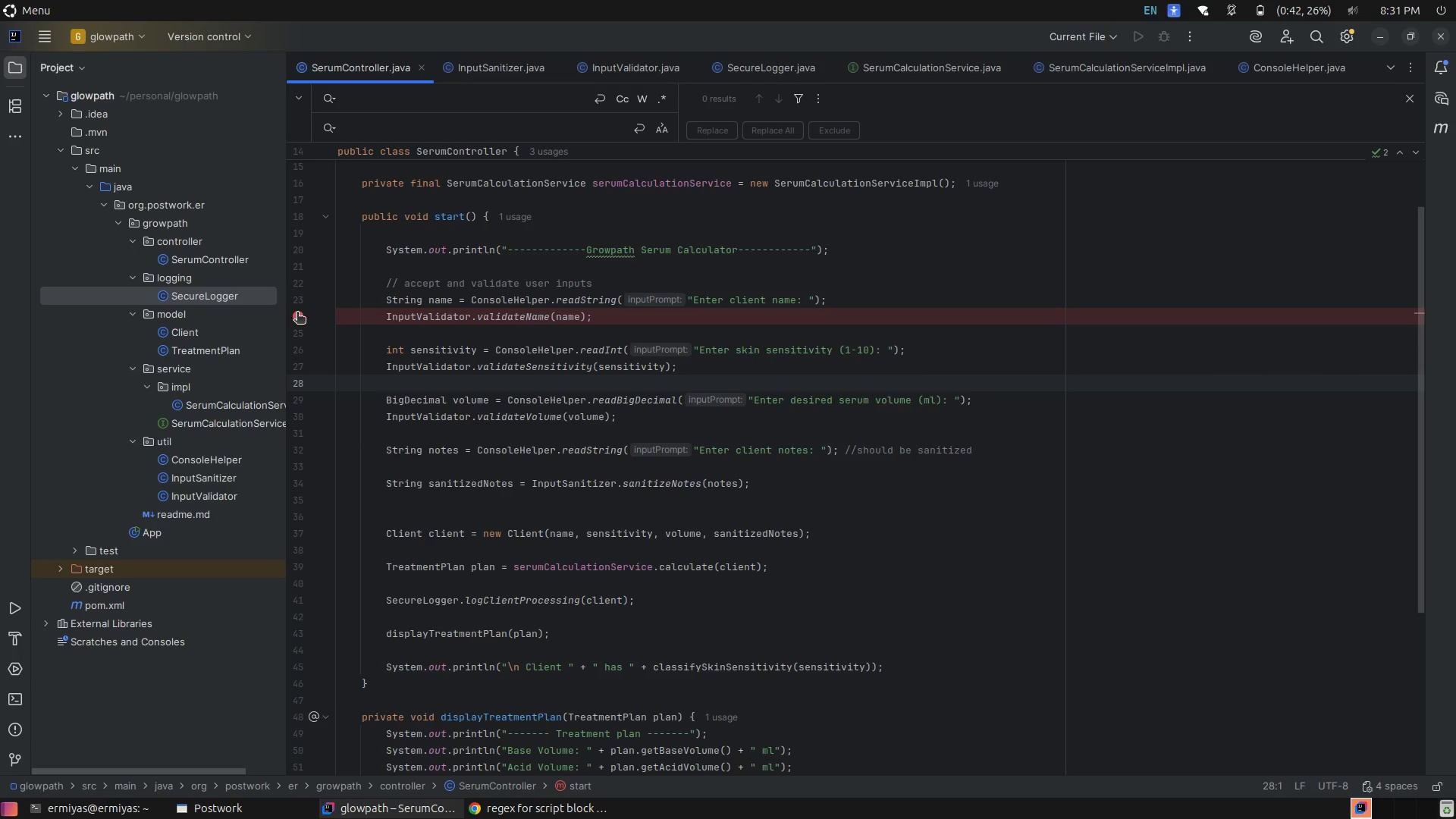 
left_click([297, 315])
 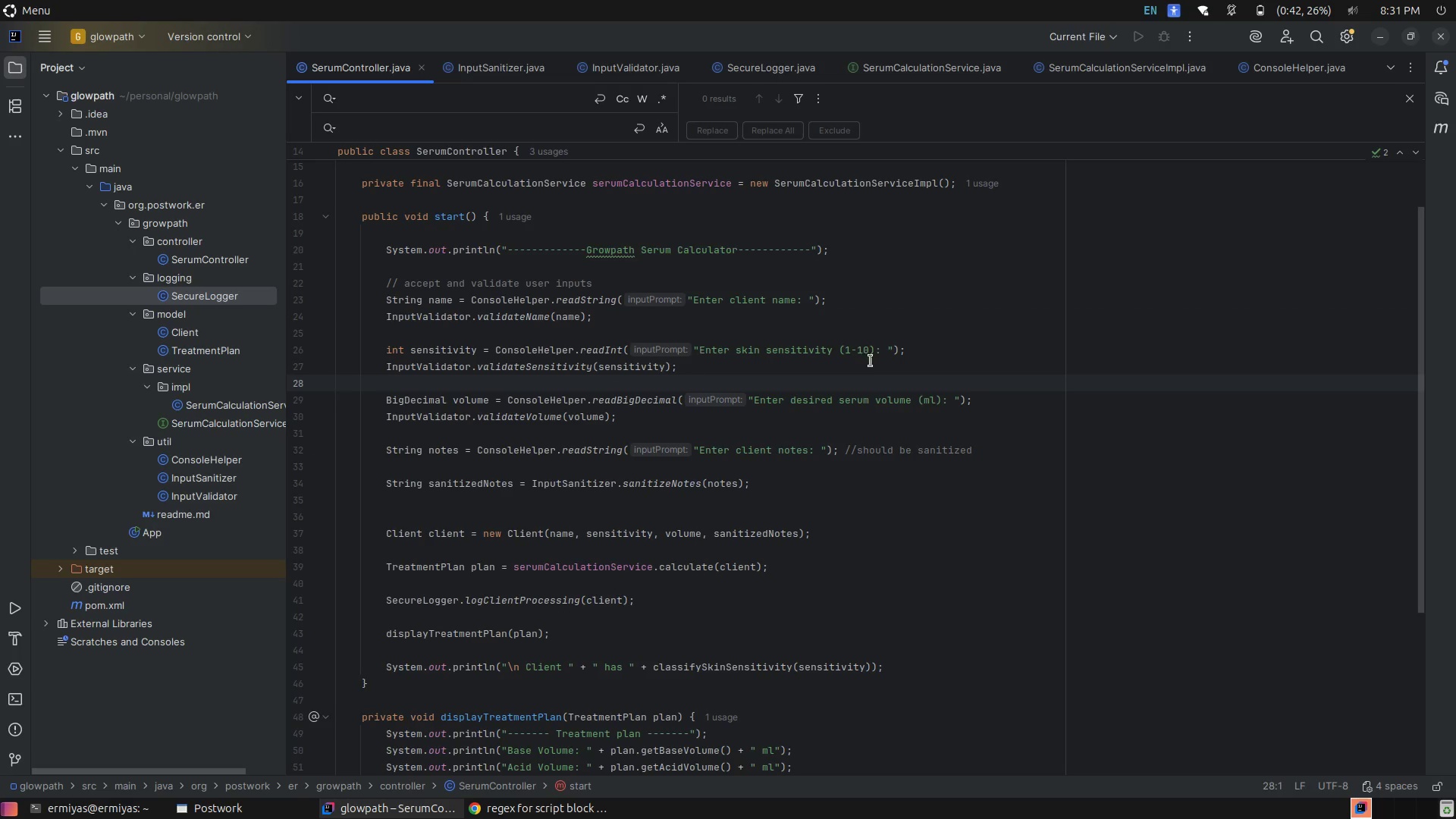 
left_click([1040, 361])
 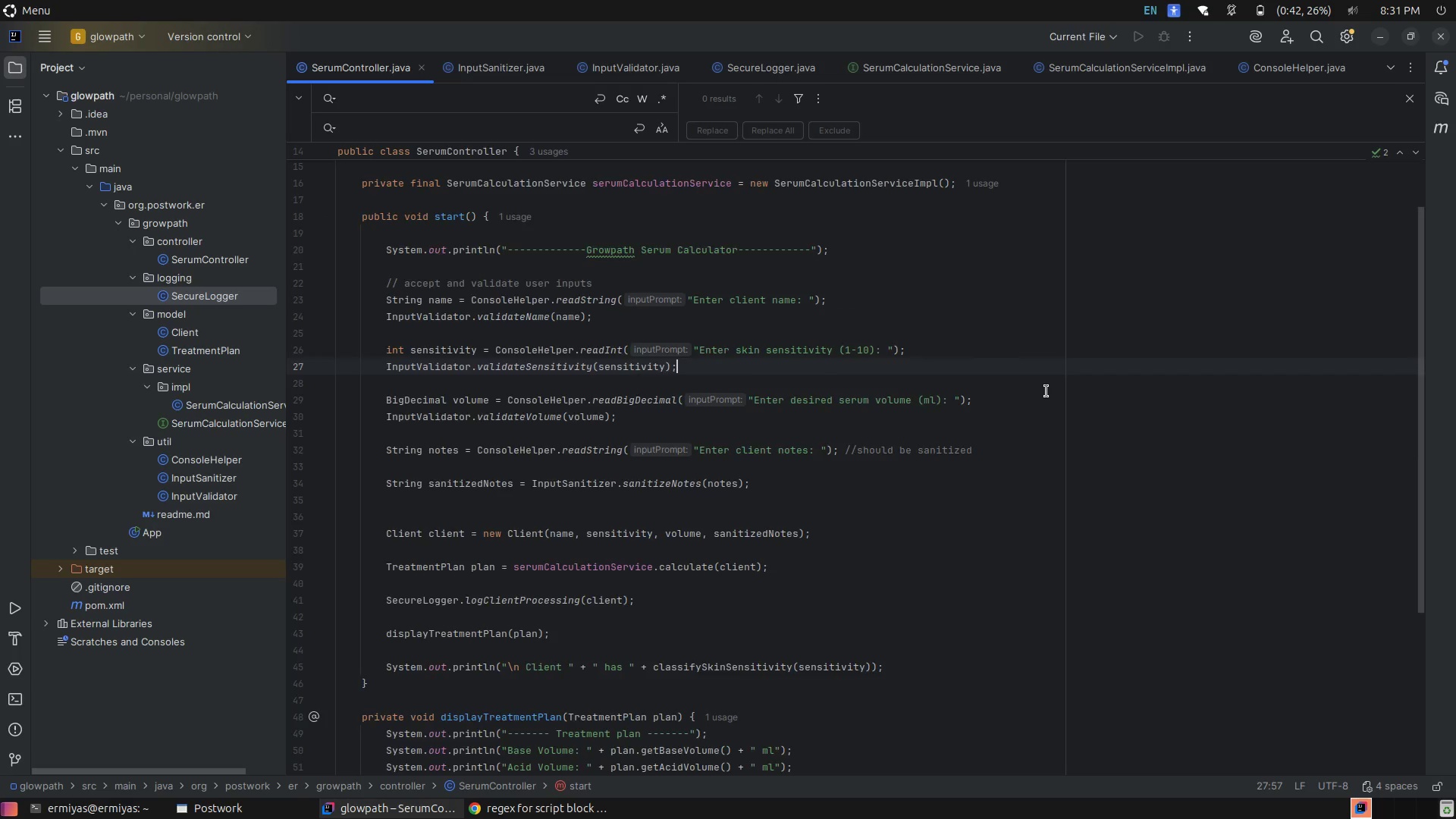 
scroll: coordinate [1046, 391], scroll_direction: down, amount: 8.0
 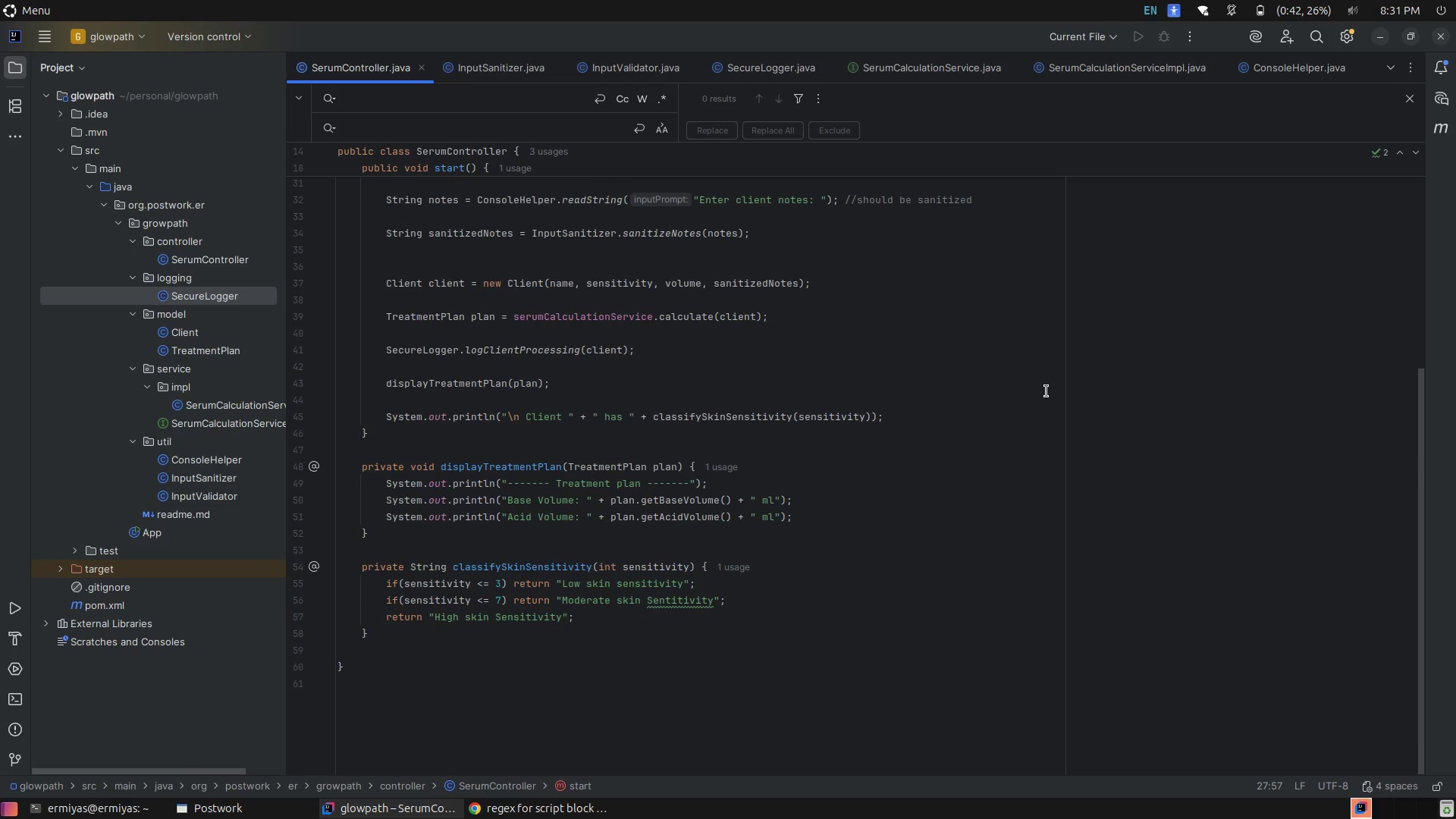 
scroll: coordinate [1046, 391], scroll_direction: up, amount: 4.0
 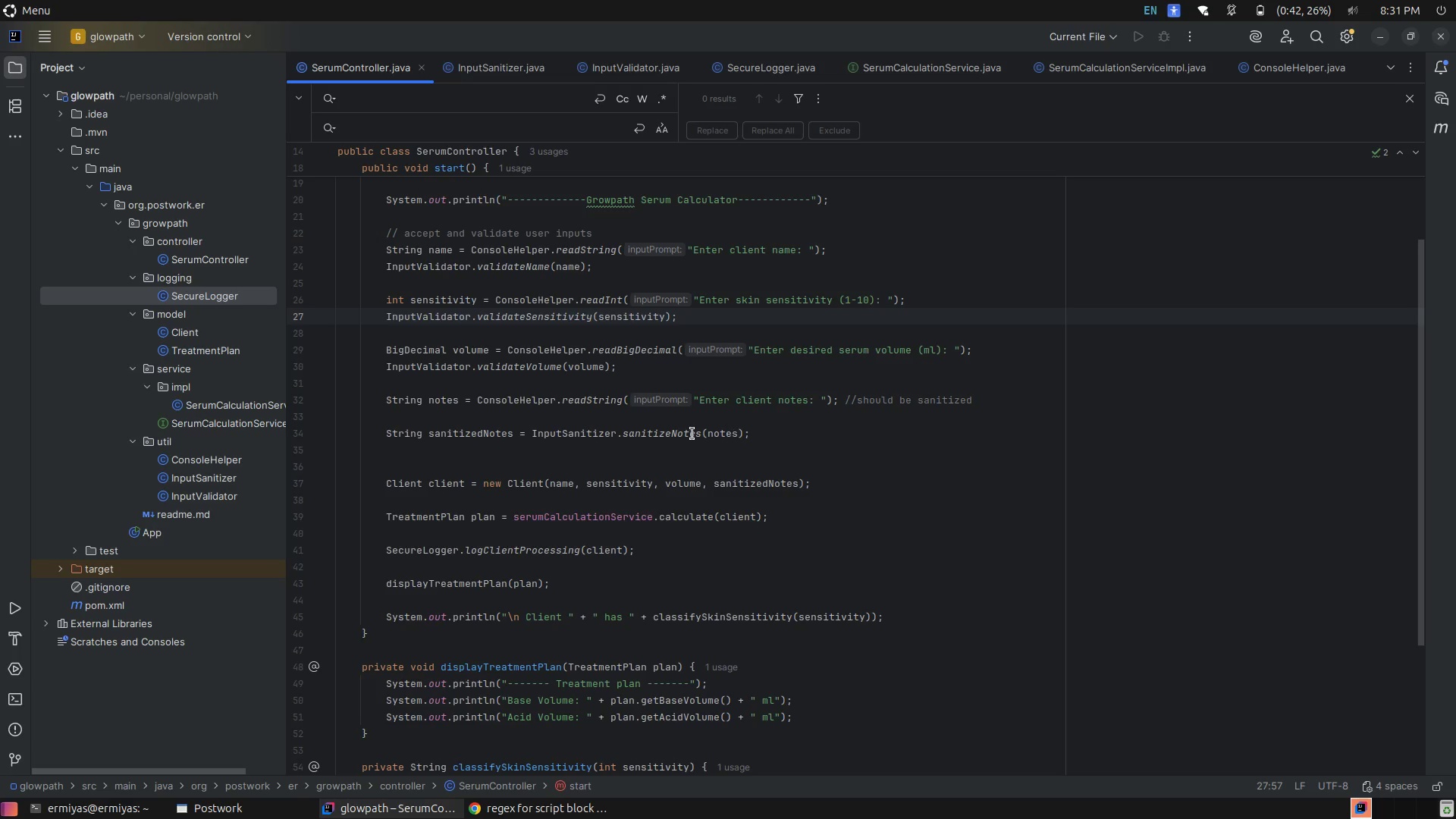 
left_click([448, 372])
 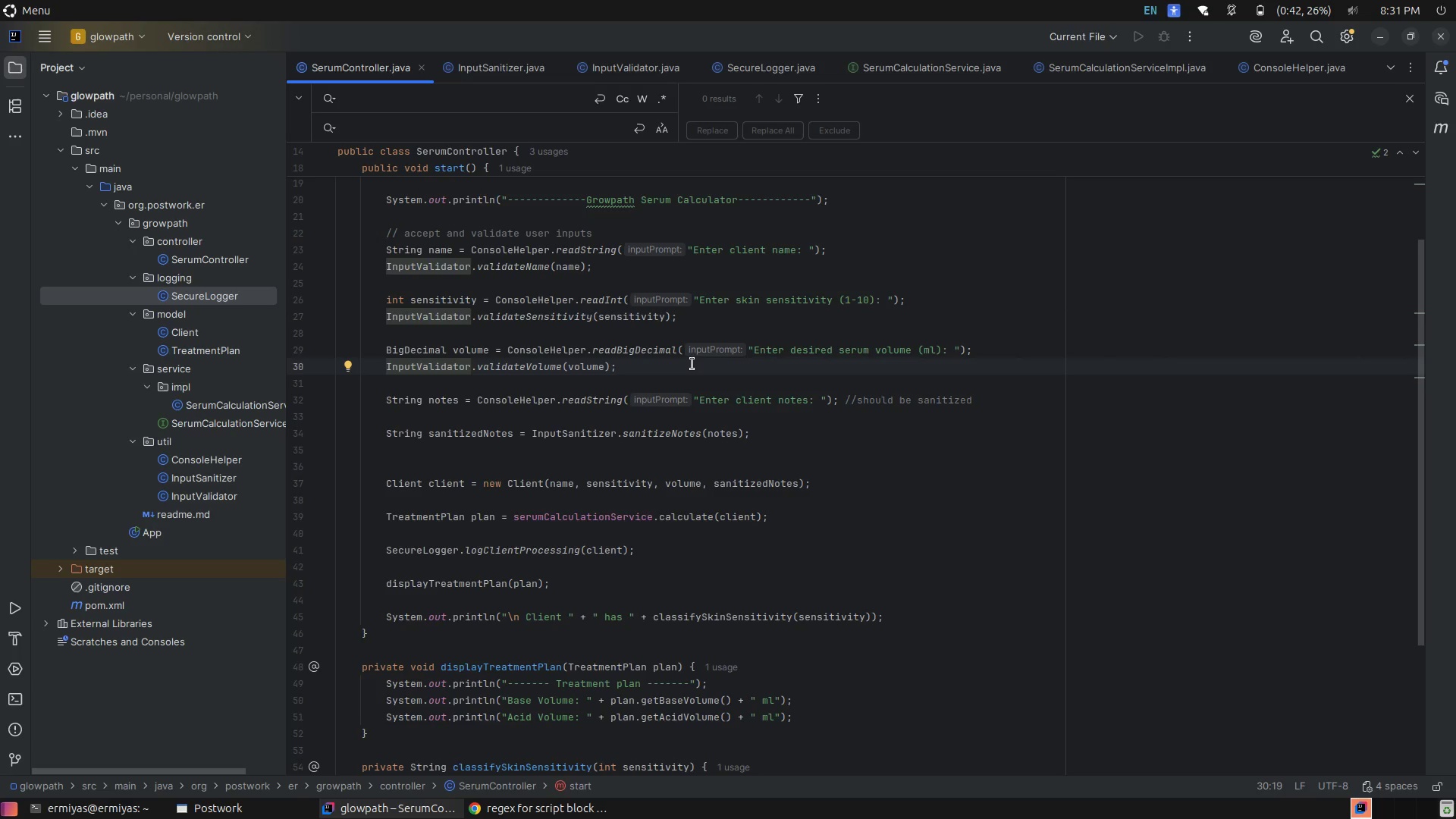 
left_click([692, 364])